 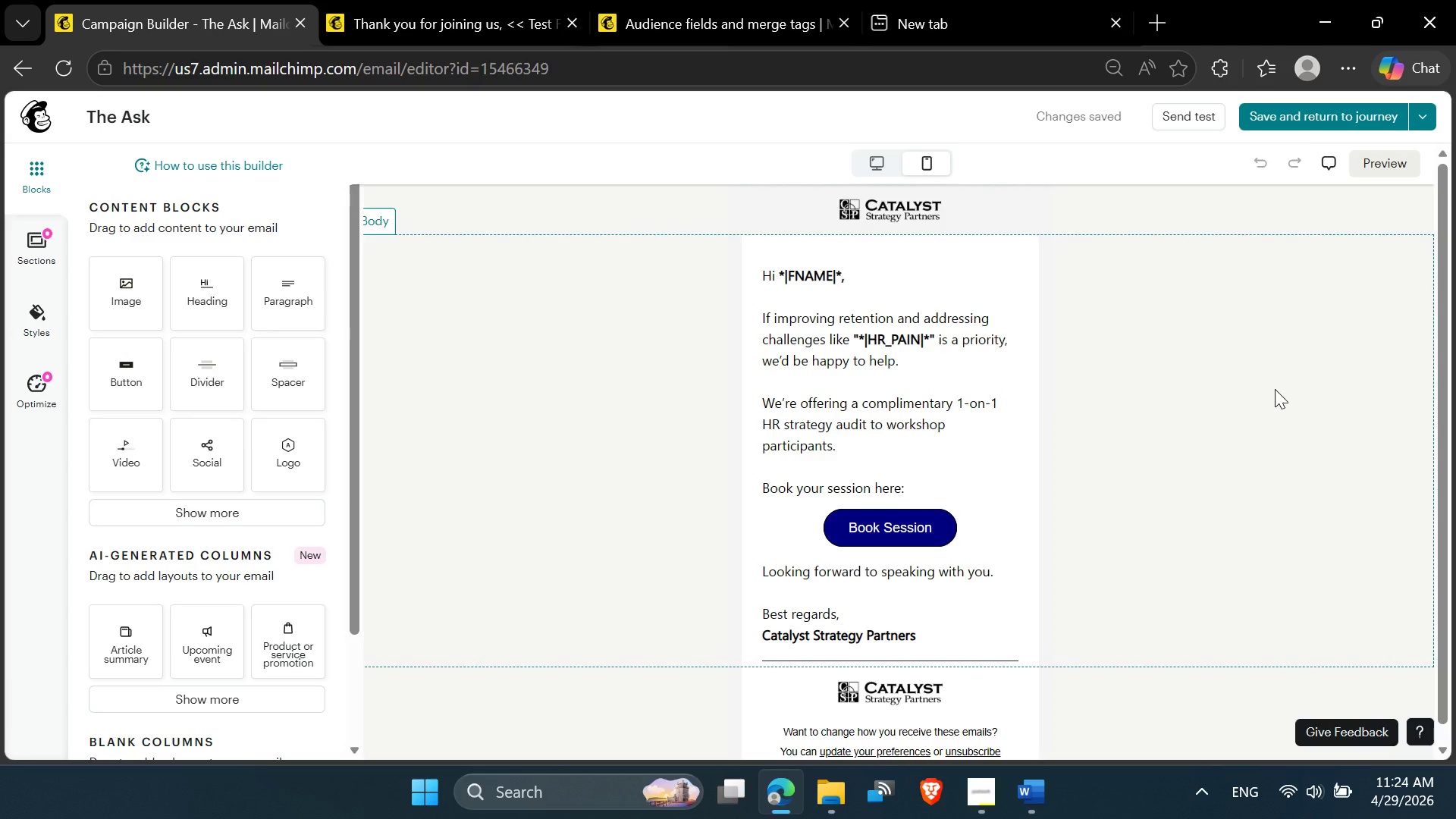 
key(PrintScreen)
 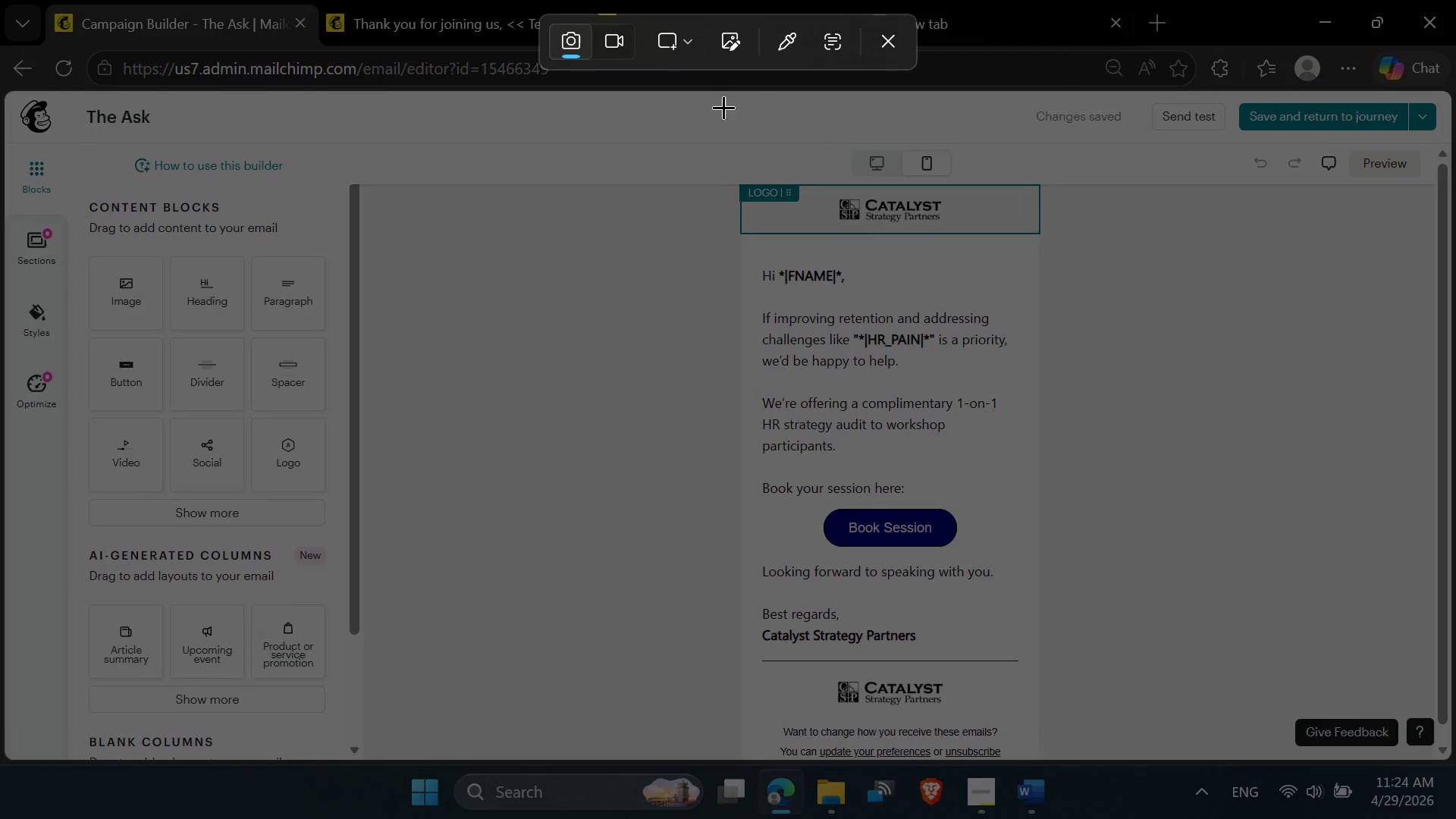 
left_click([686, 47])
 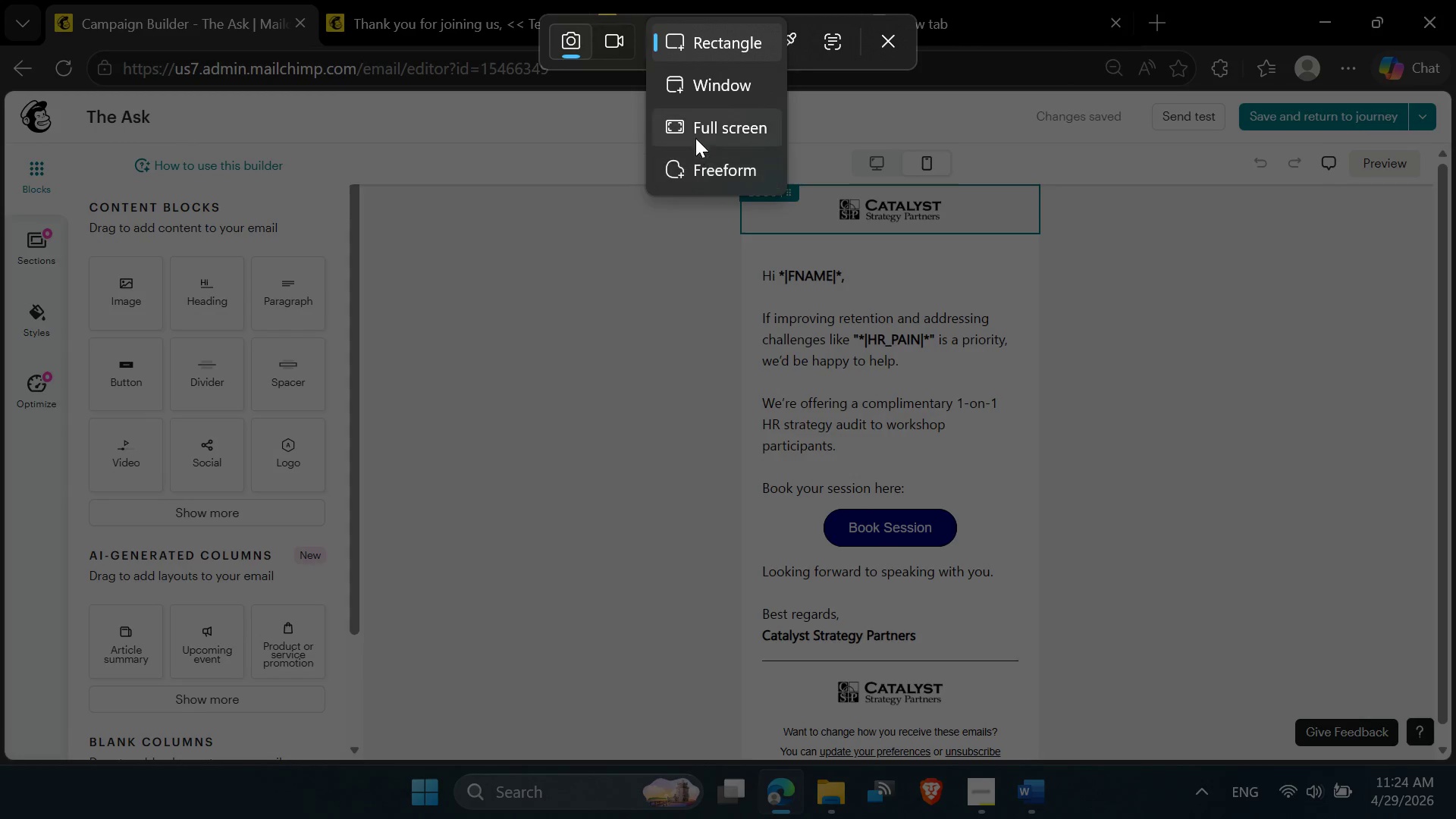 
left_click([695, 138])
 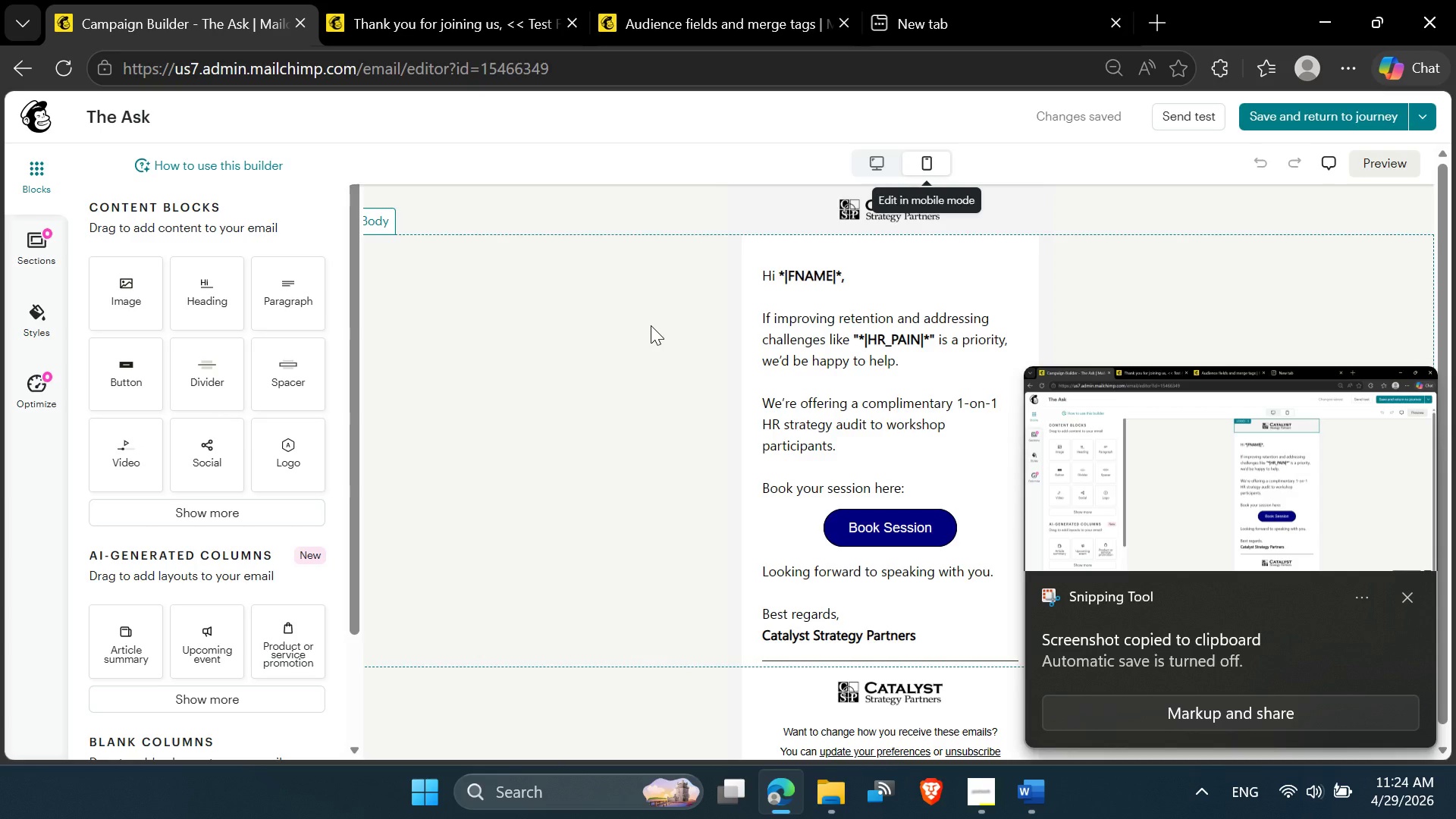 
left_click([1233, 457])
 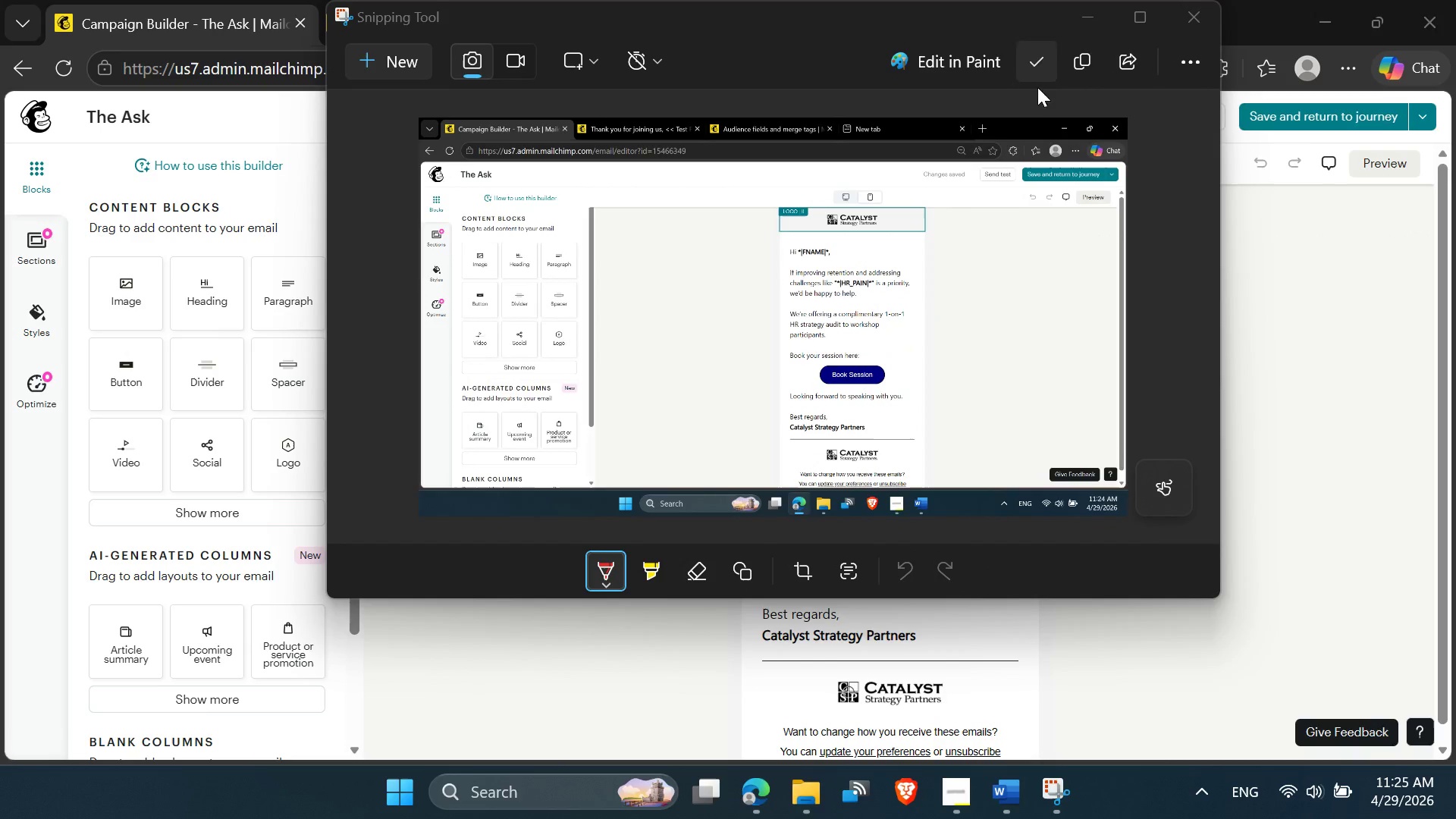 
left_click([1035, 76])
 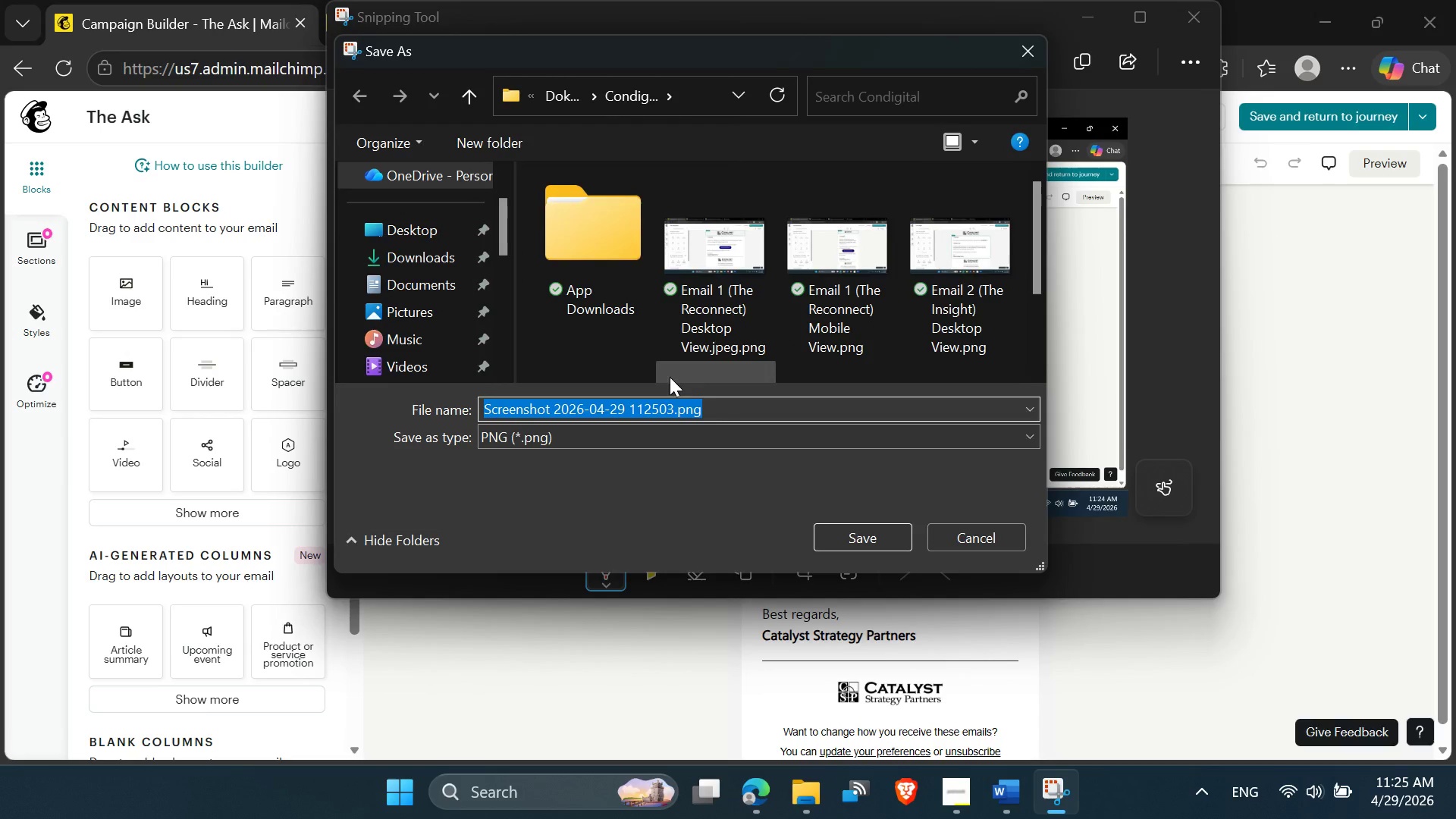 
scroll: coordinate [782, 303], scroll_direction: down, amount: 2.0
 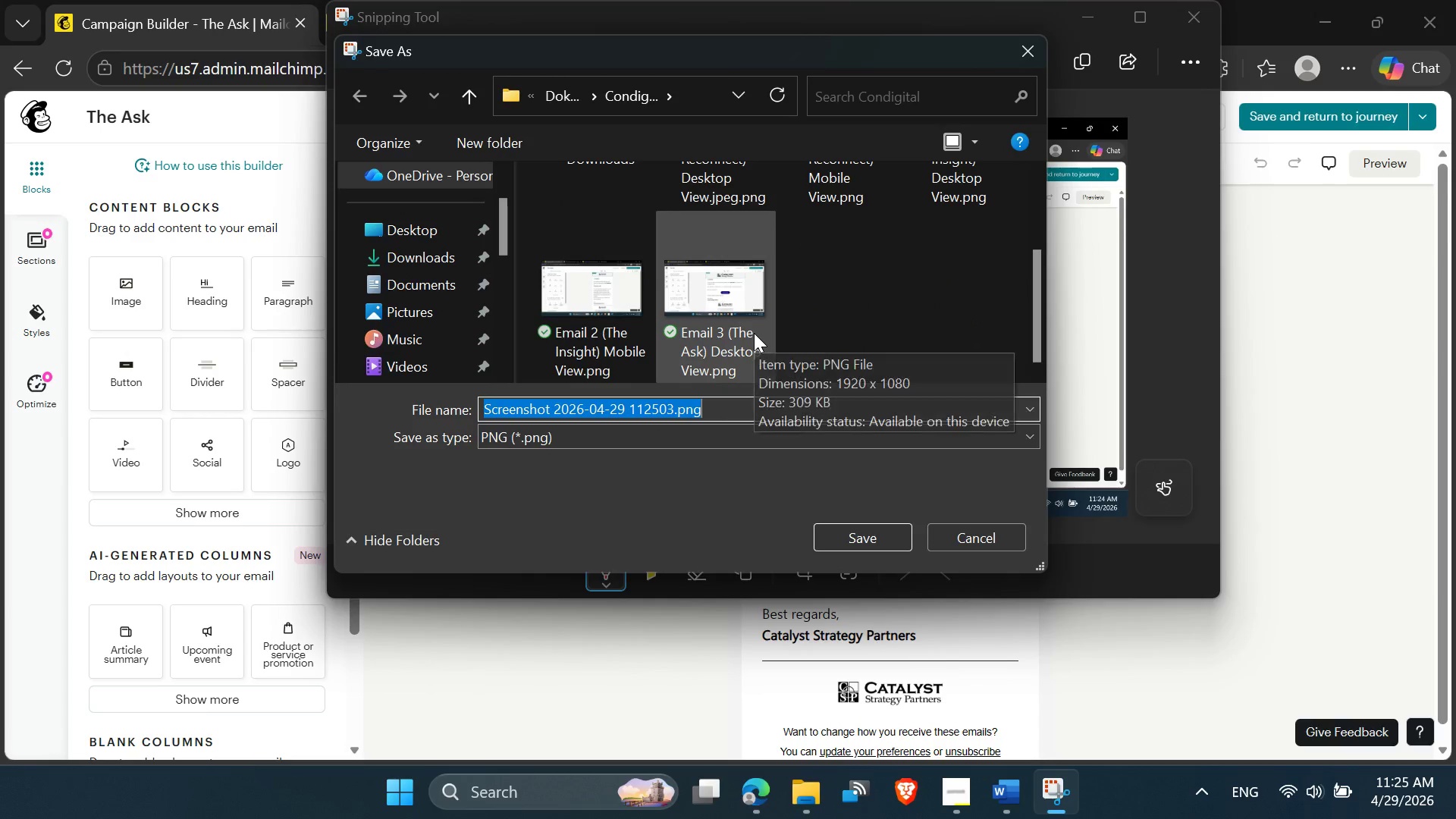 
left_click([754, 333])
 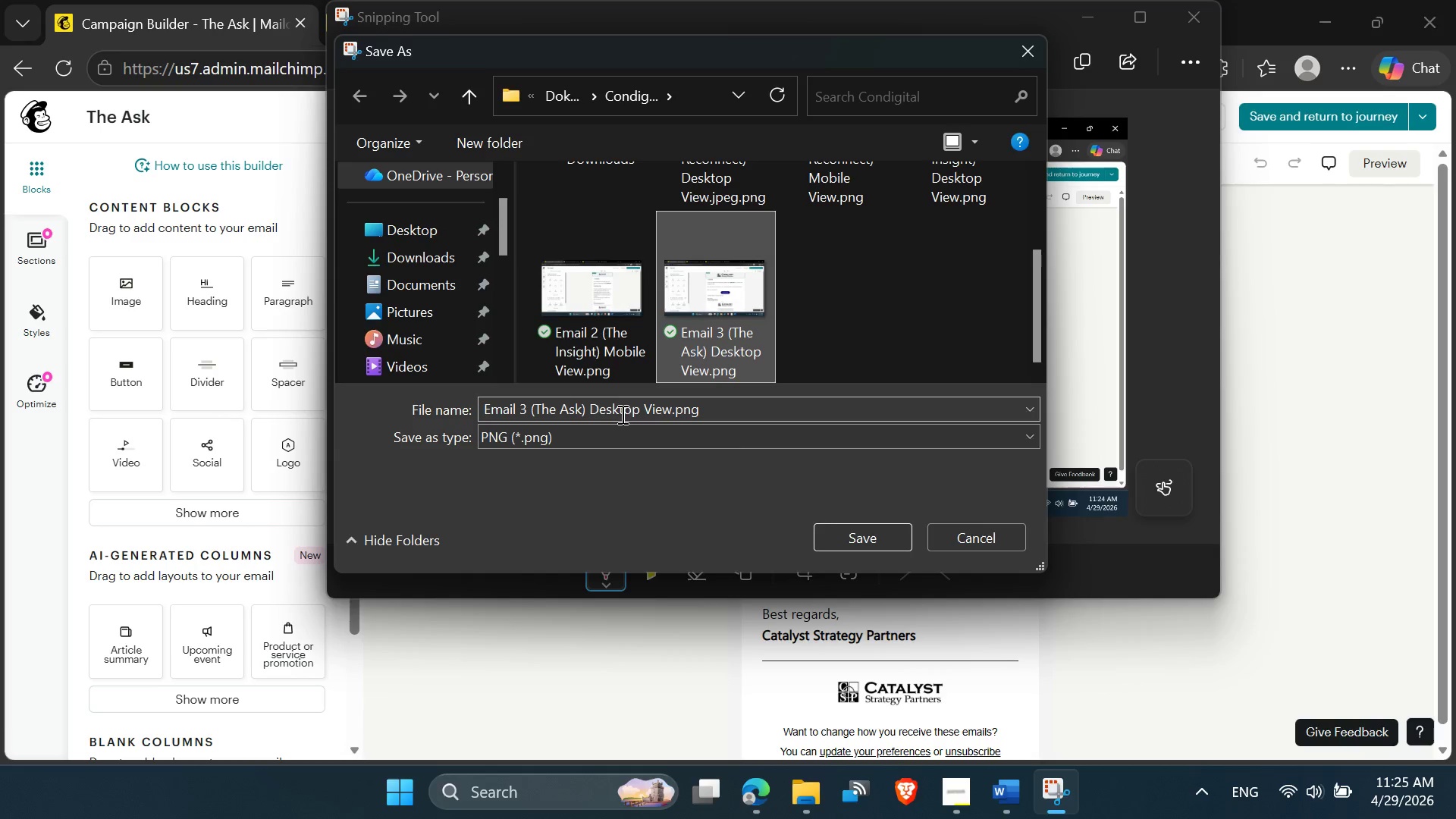 
double_click([621, 413])
 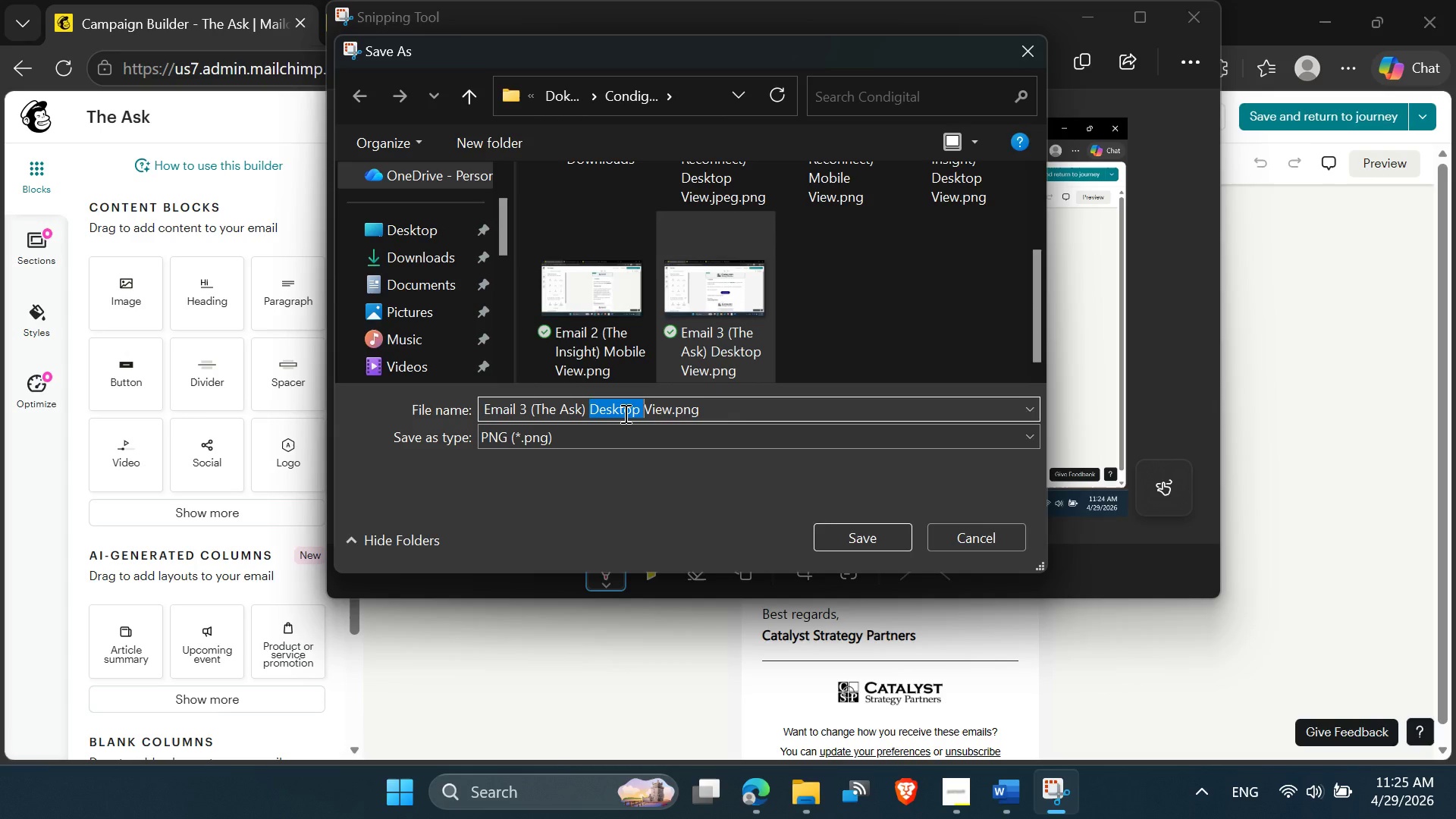 
type(Mobile )
 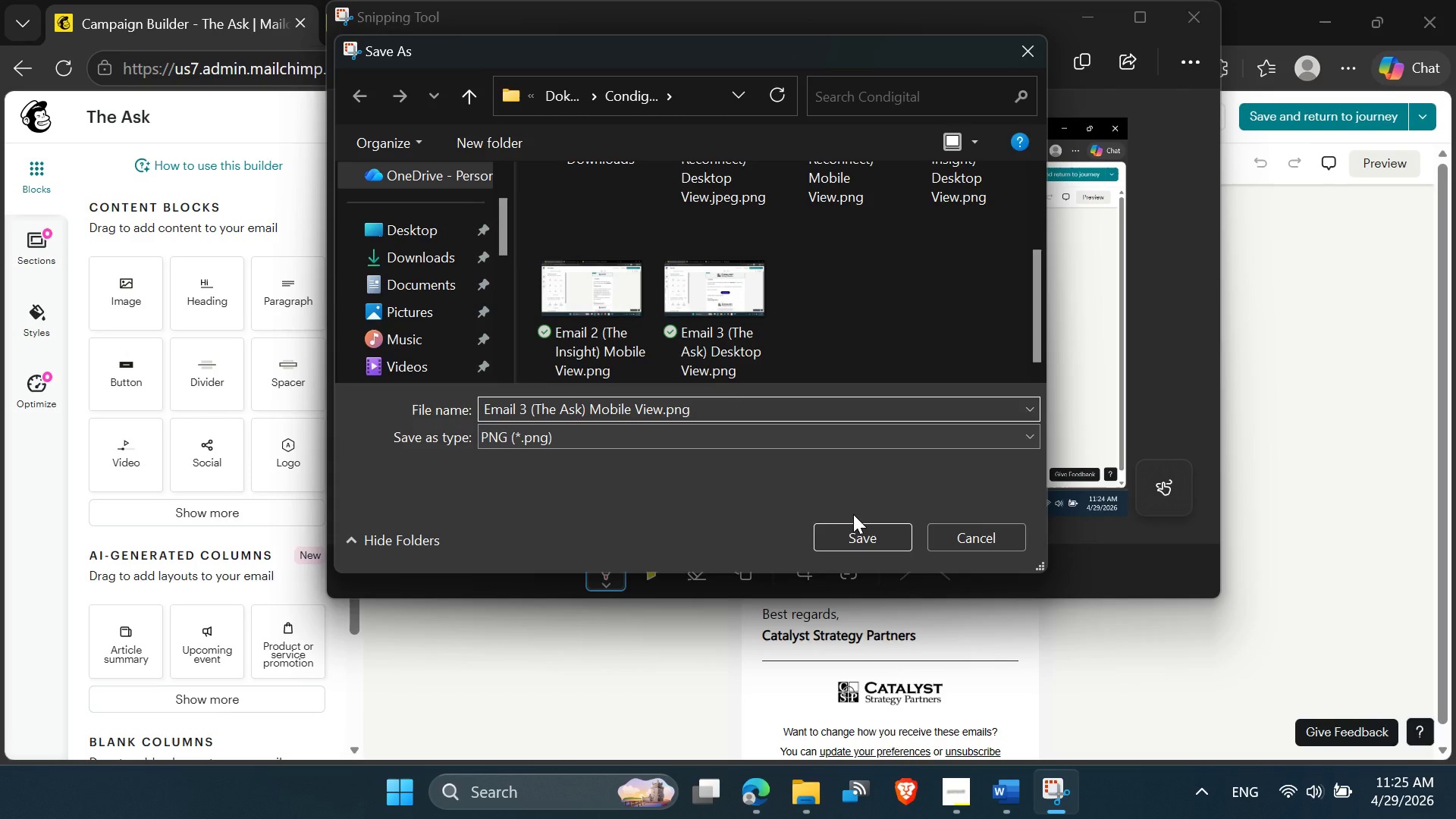 
left_click([849, 535])
 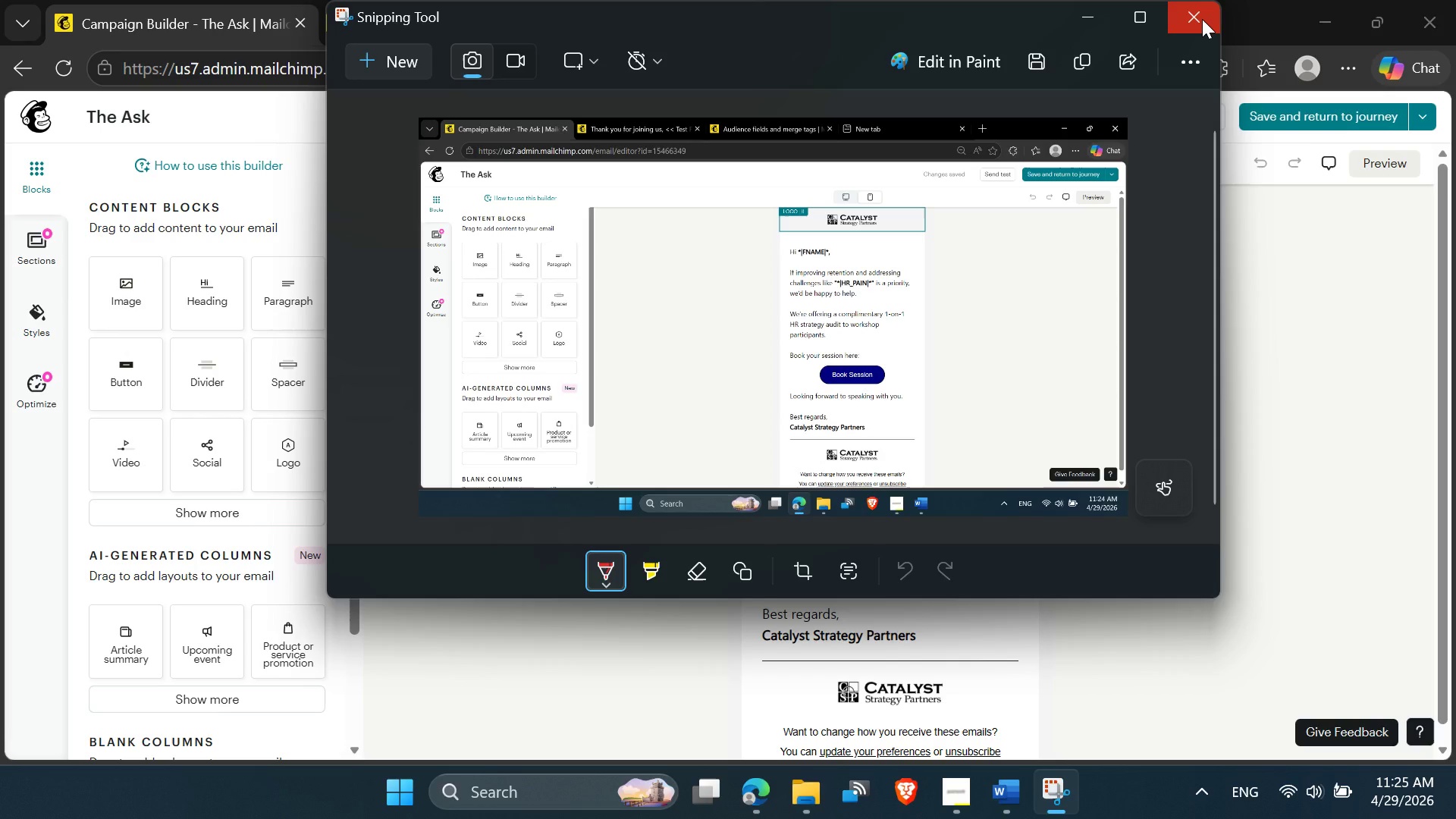 
wait(7.08)
 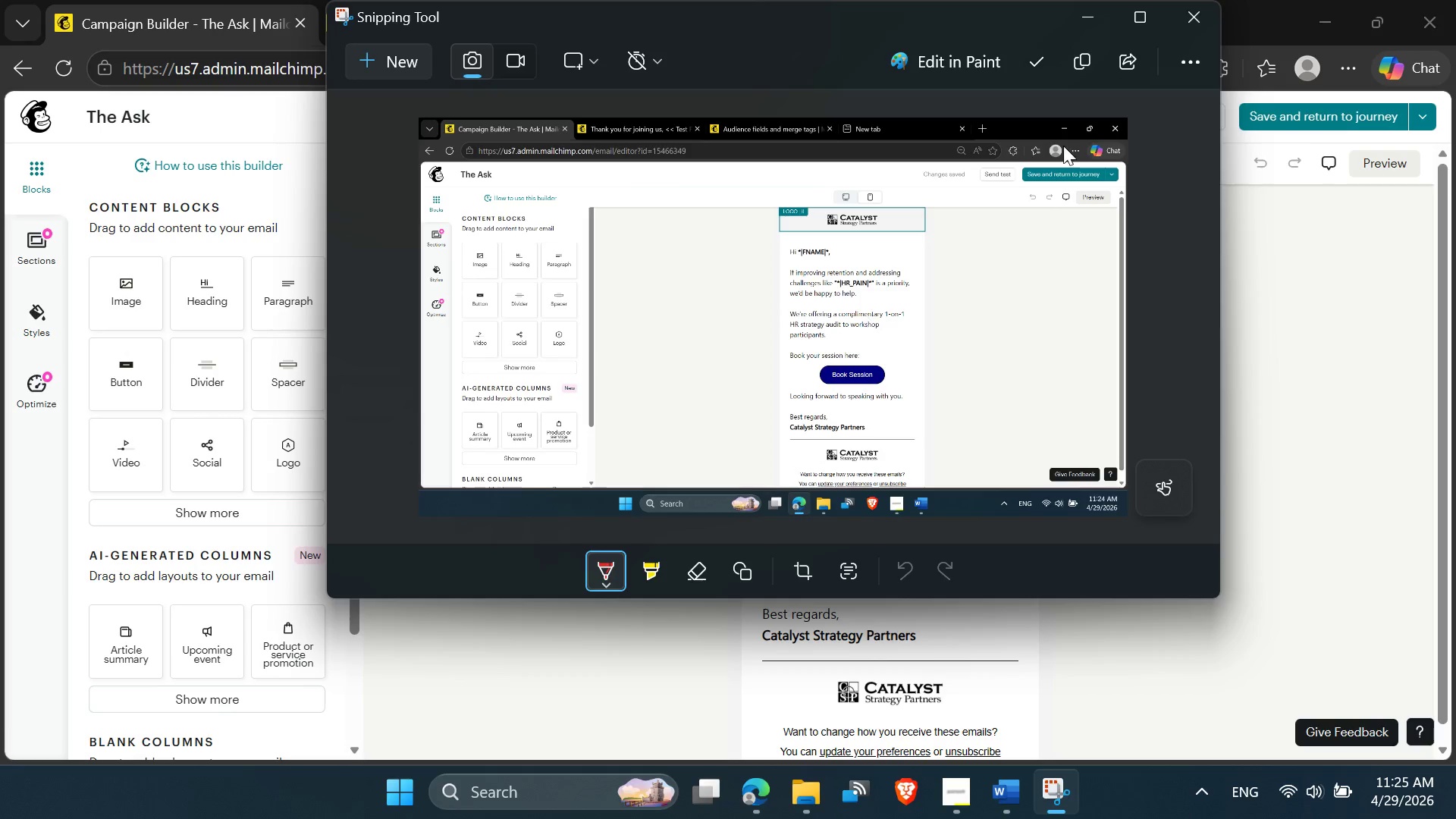 
left_click([1181, 9])
 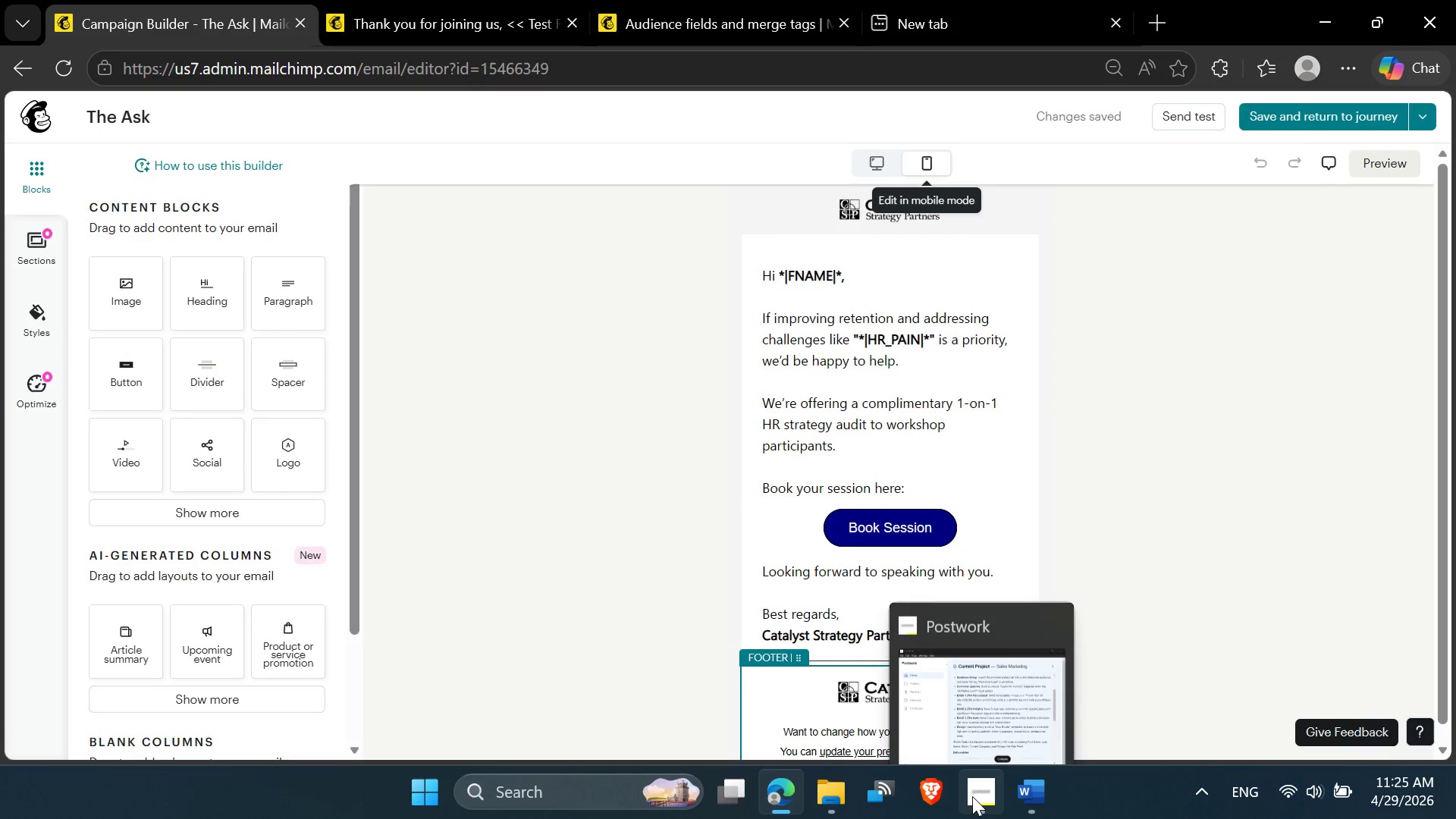 
left_click([972, 796])